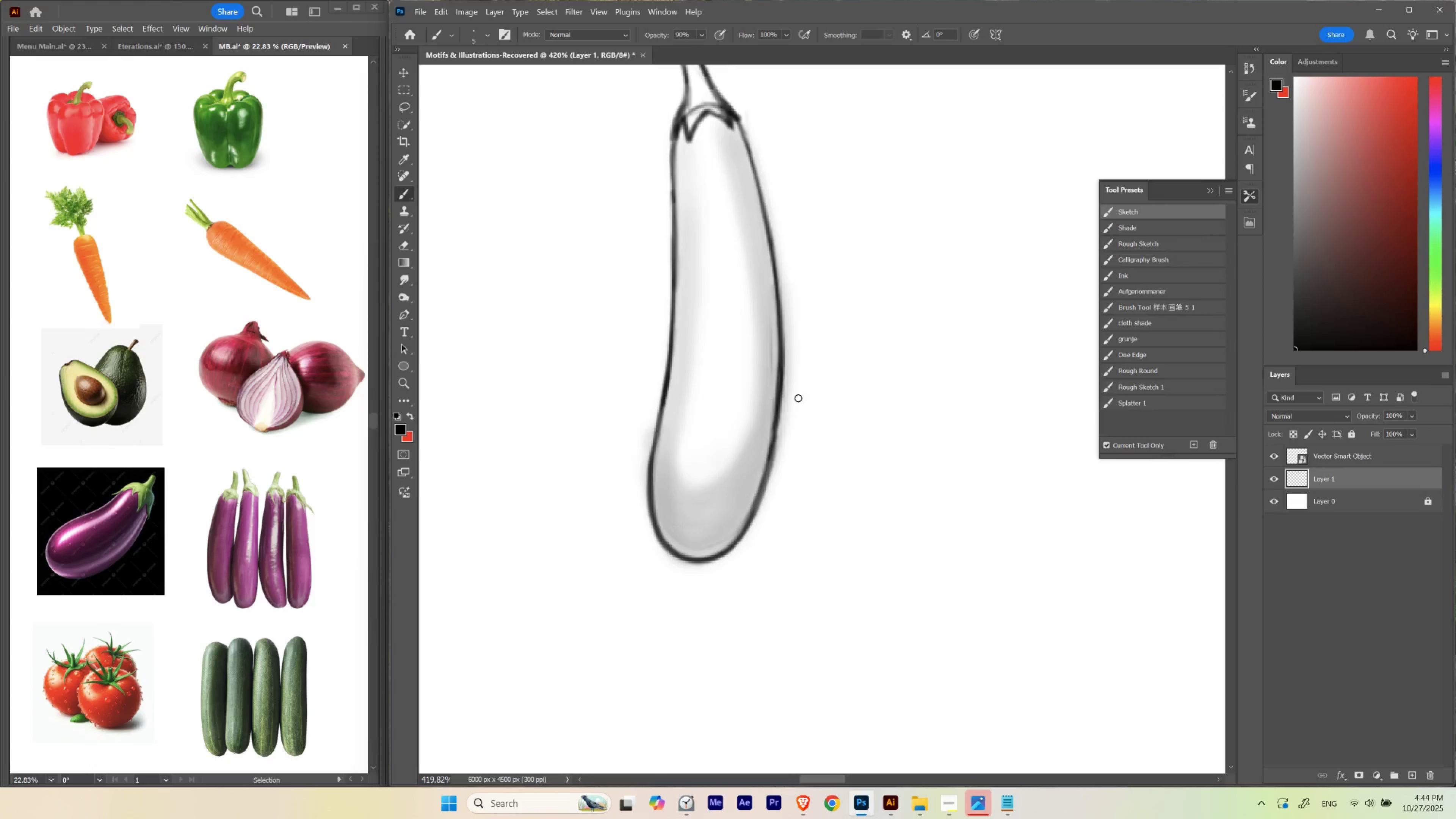 
hold_key(key=ControlLeft, duration=0.41)
 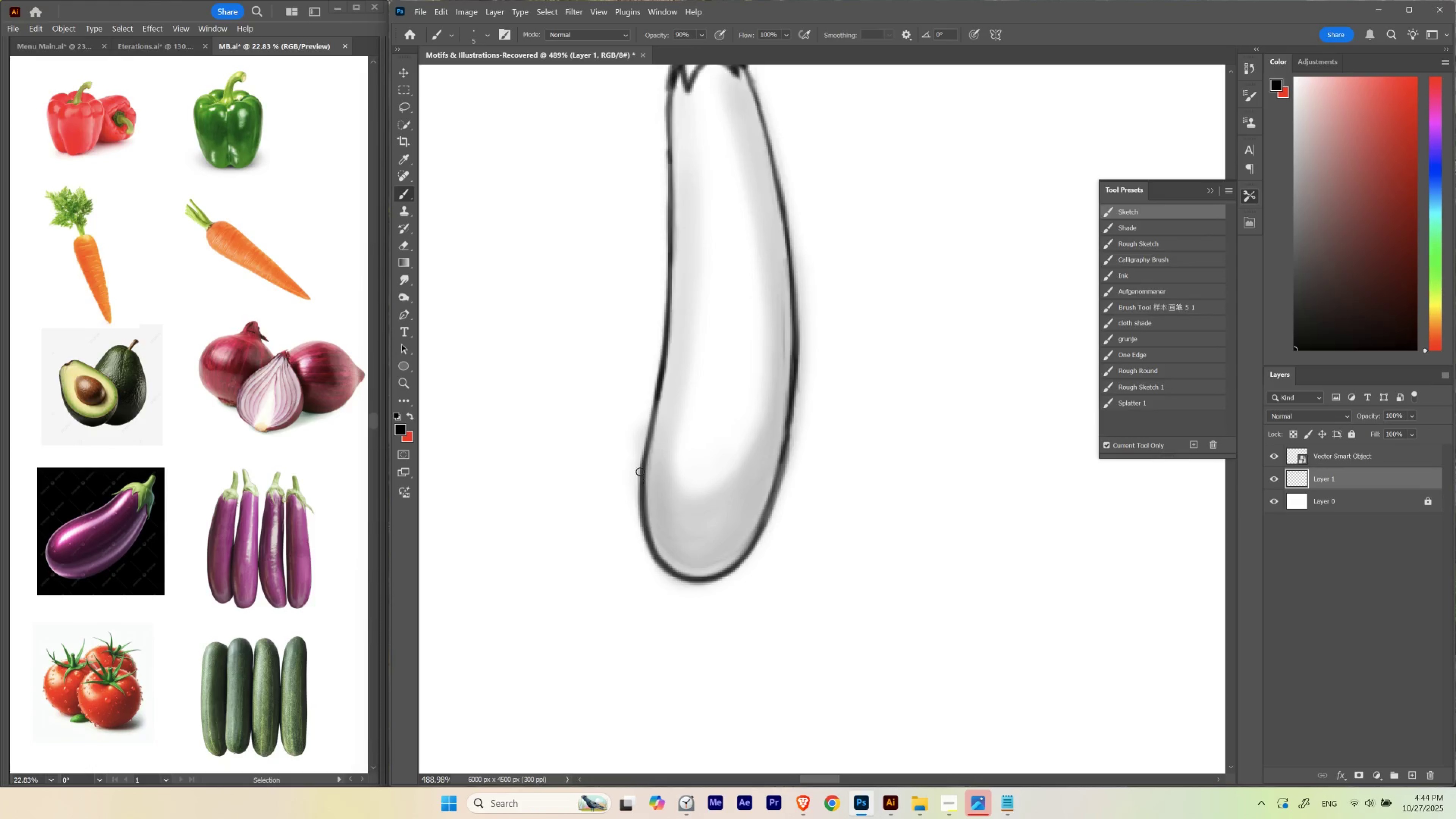 
hold_key(key=Space, duration=0.45)
 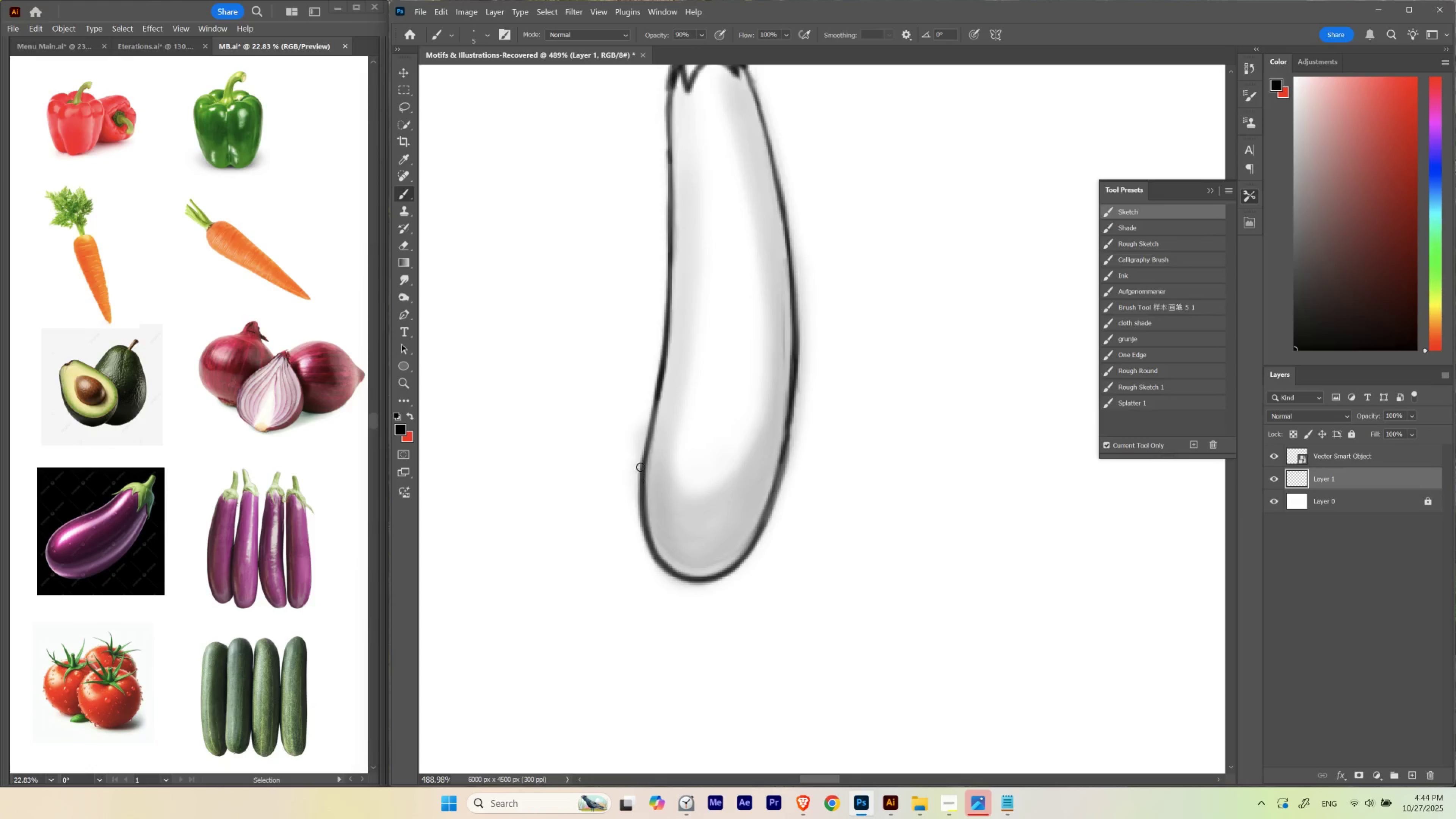 
left_click_drag(start_coordinate=[697, 440], to_coordinate=[705, 463])
 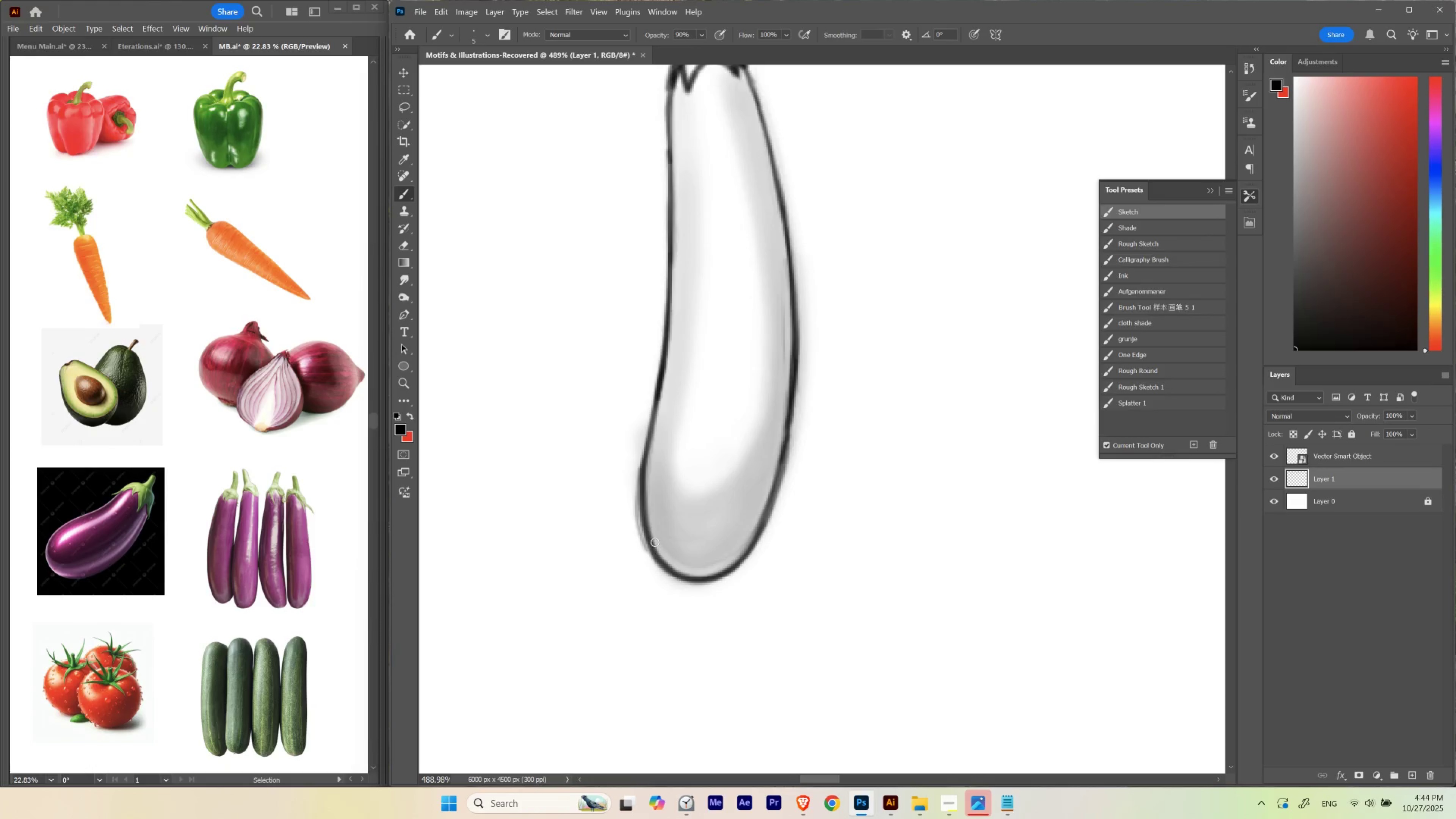 
key(Control+ControlLeft)
 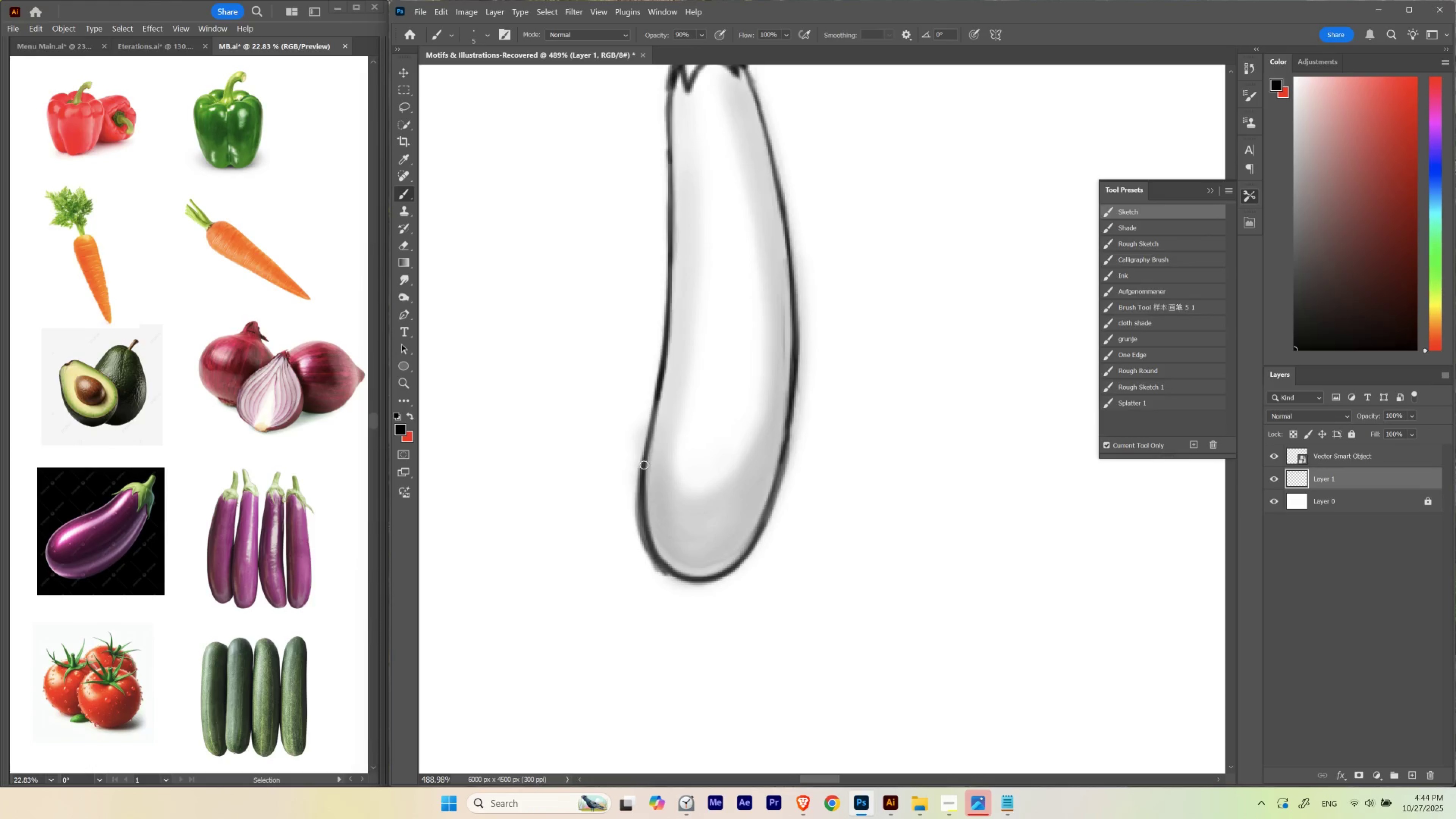 
hold_key(key=ControlLeft, duration=1.01)
 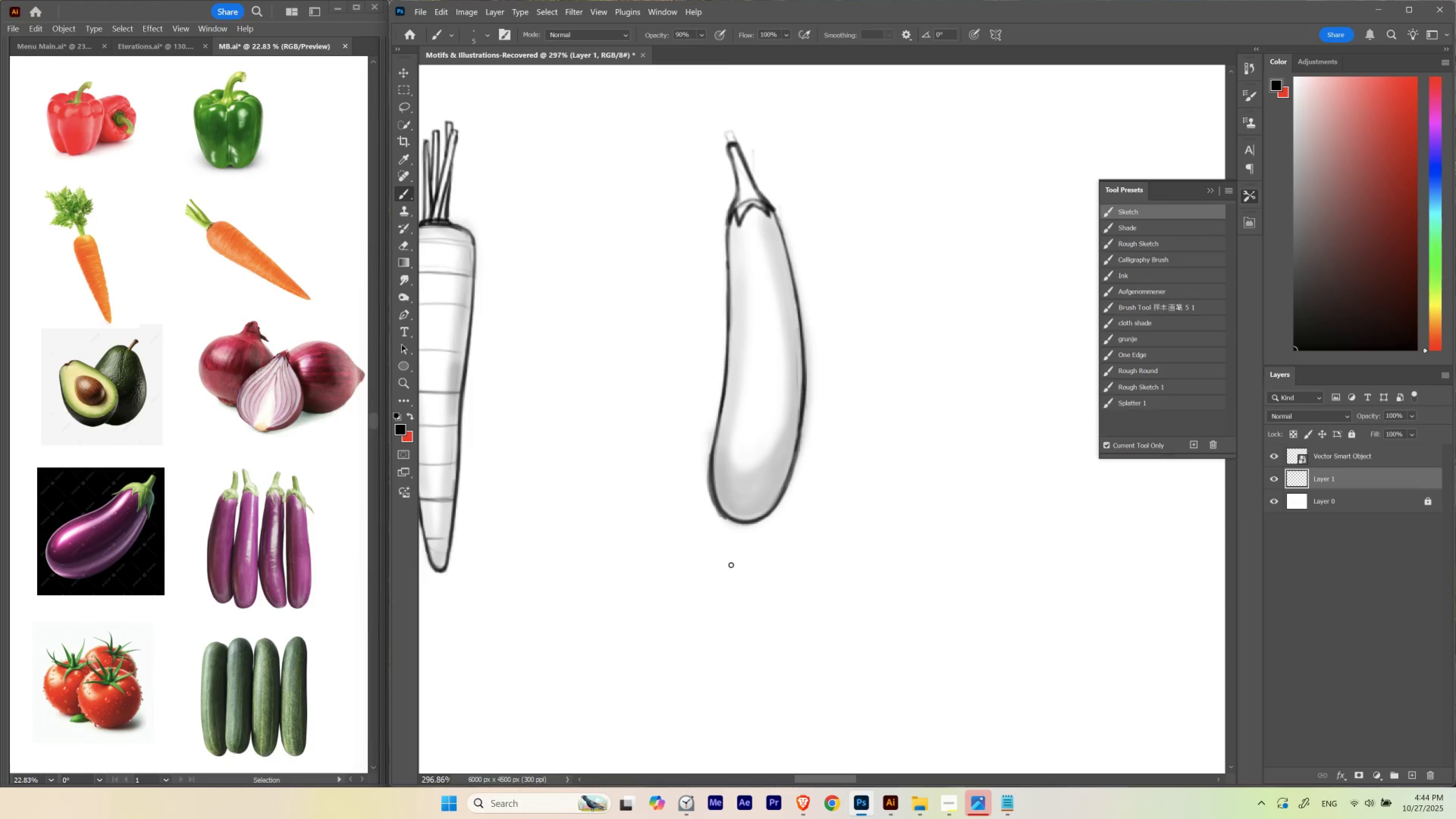 
hold_key(key=Space, duration=1.05)
 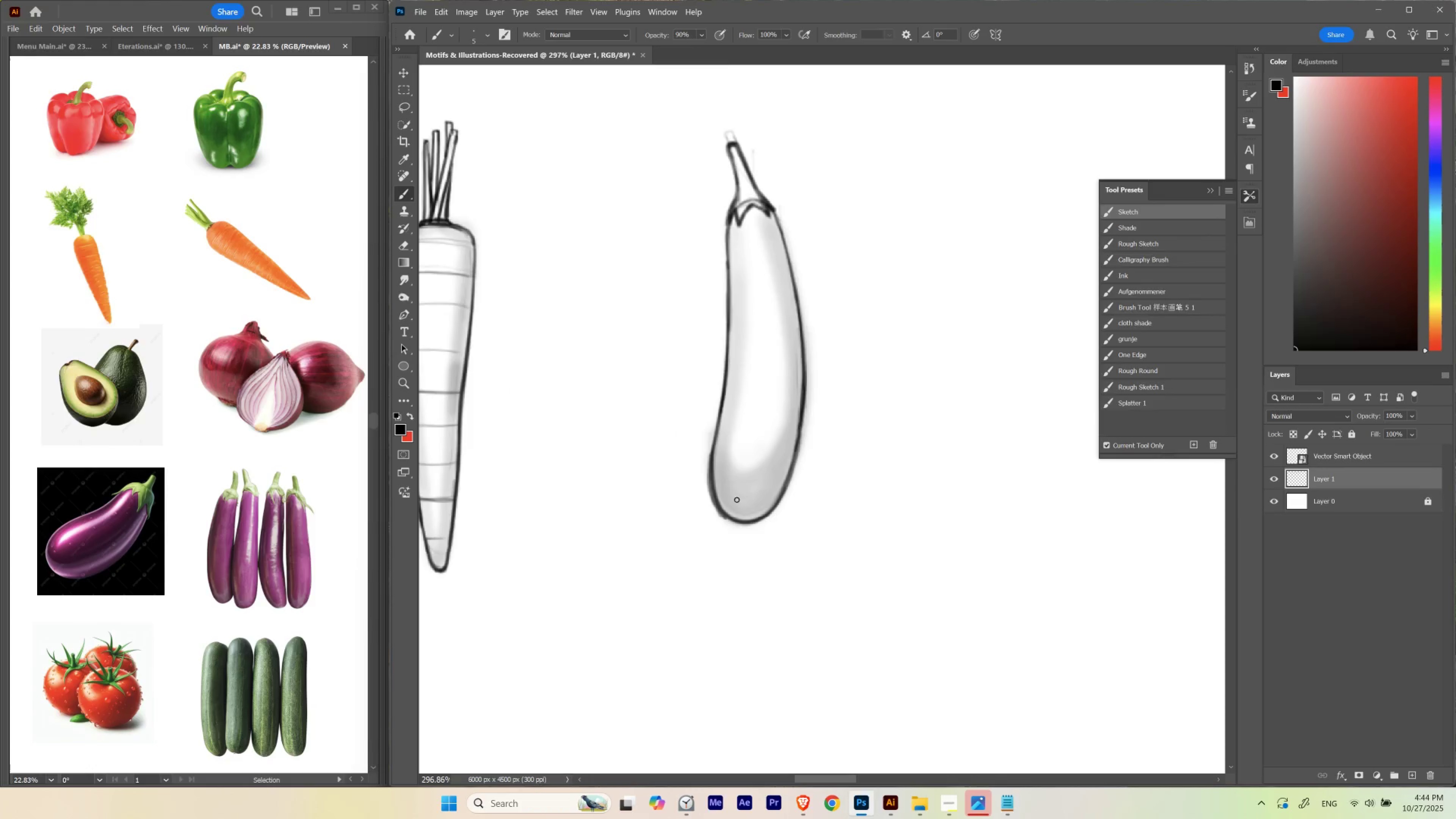 
left_click_drag(start_coordinate=[818, 433], to_coordinate=[788, 520])
 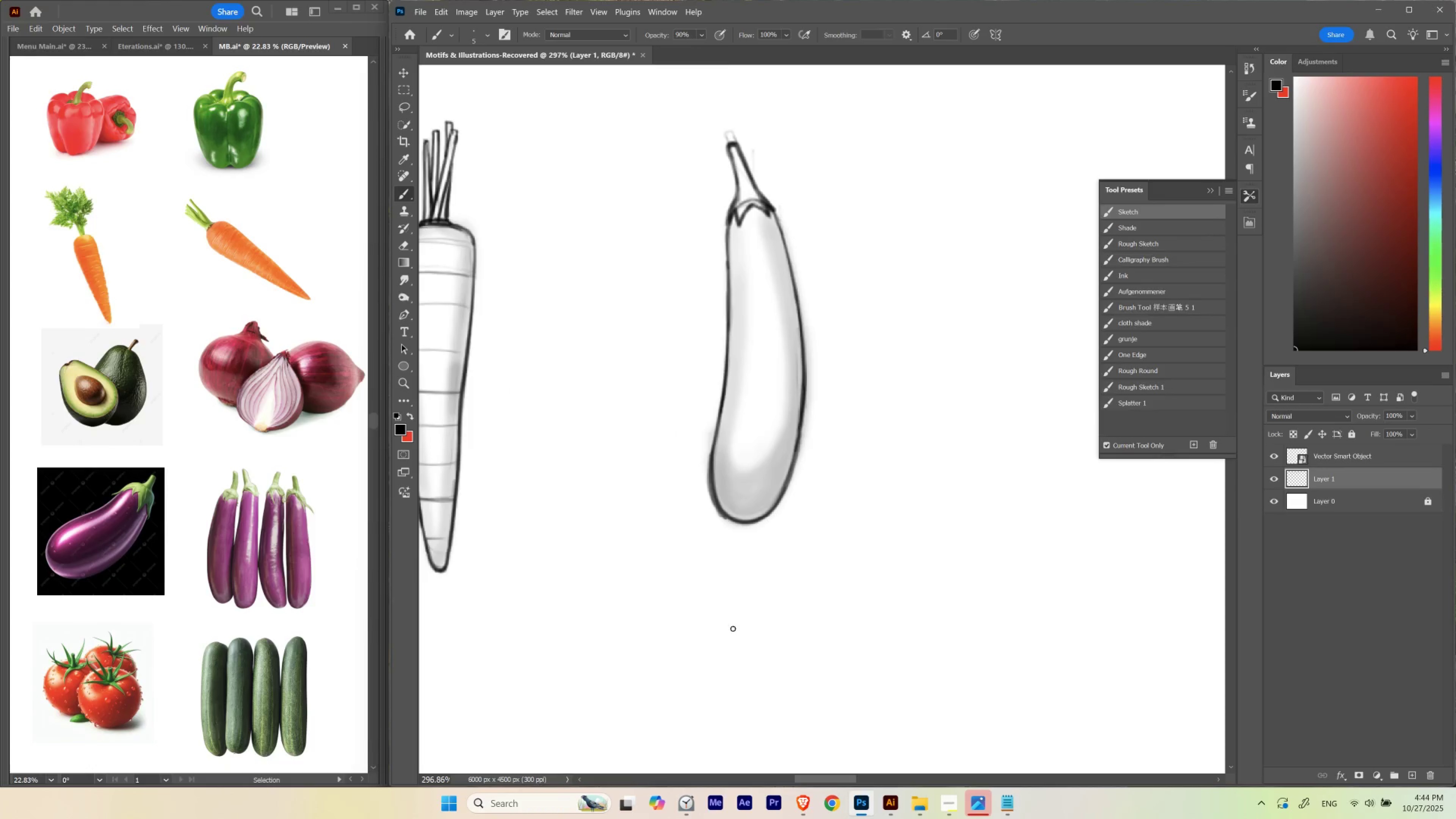 
hold_key(key=ControlLeft, duration=0.41)
 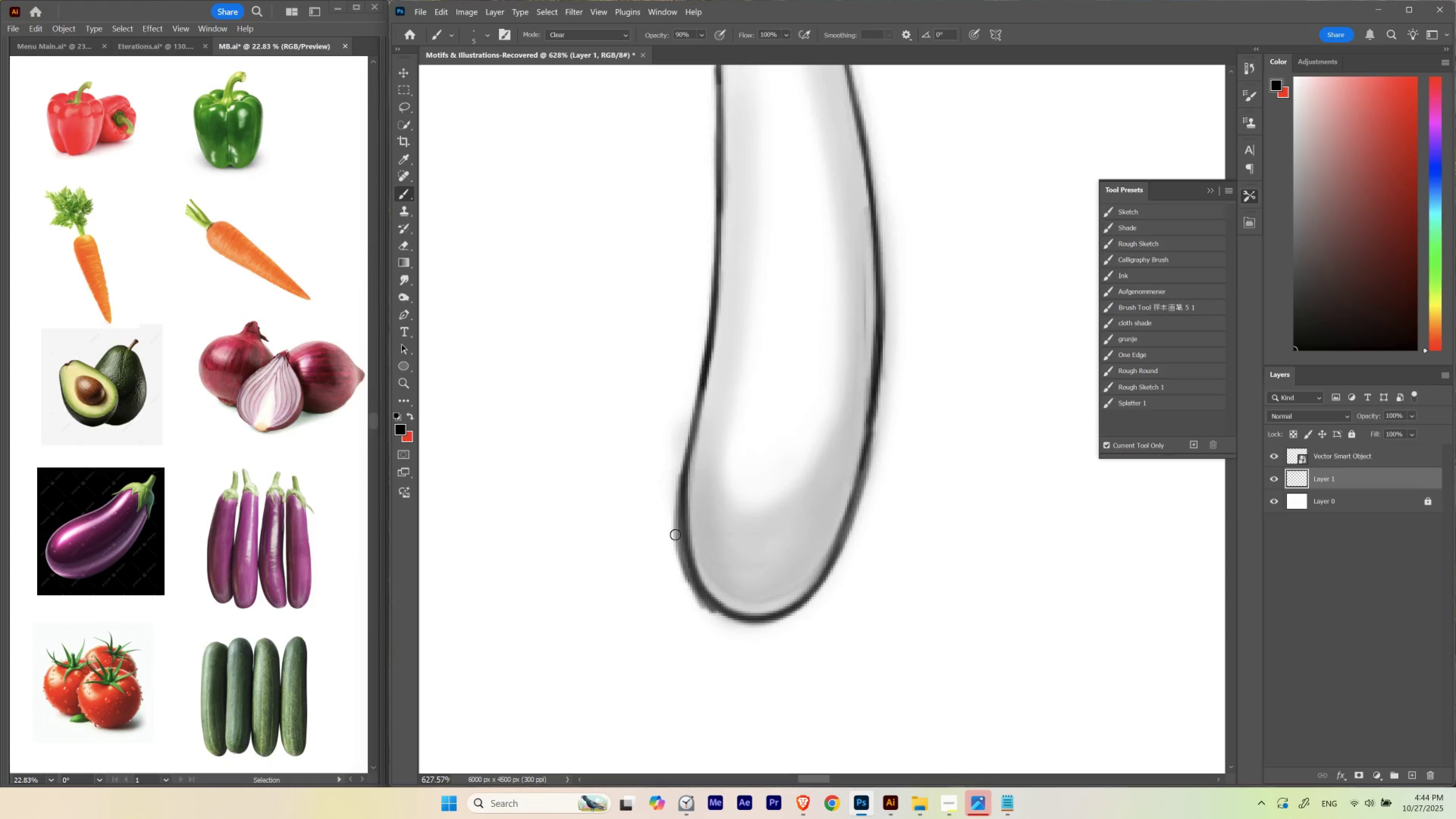 
hold_key(key=Space, duration=0.45)
 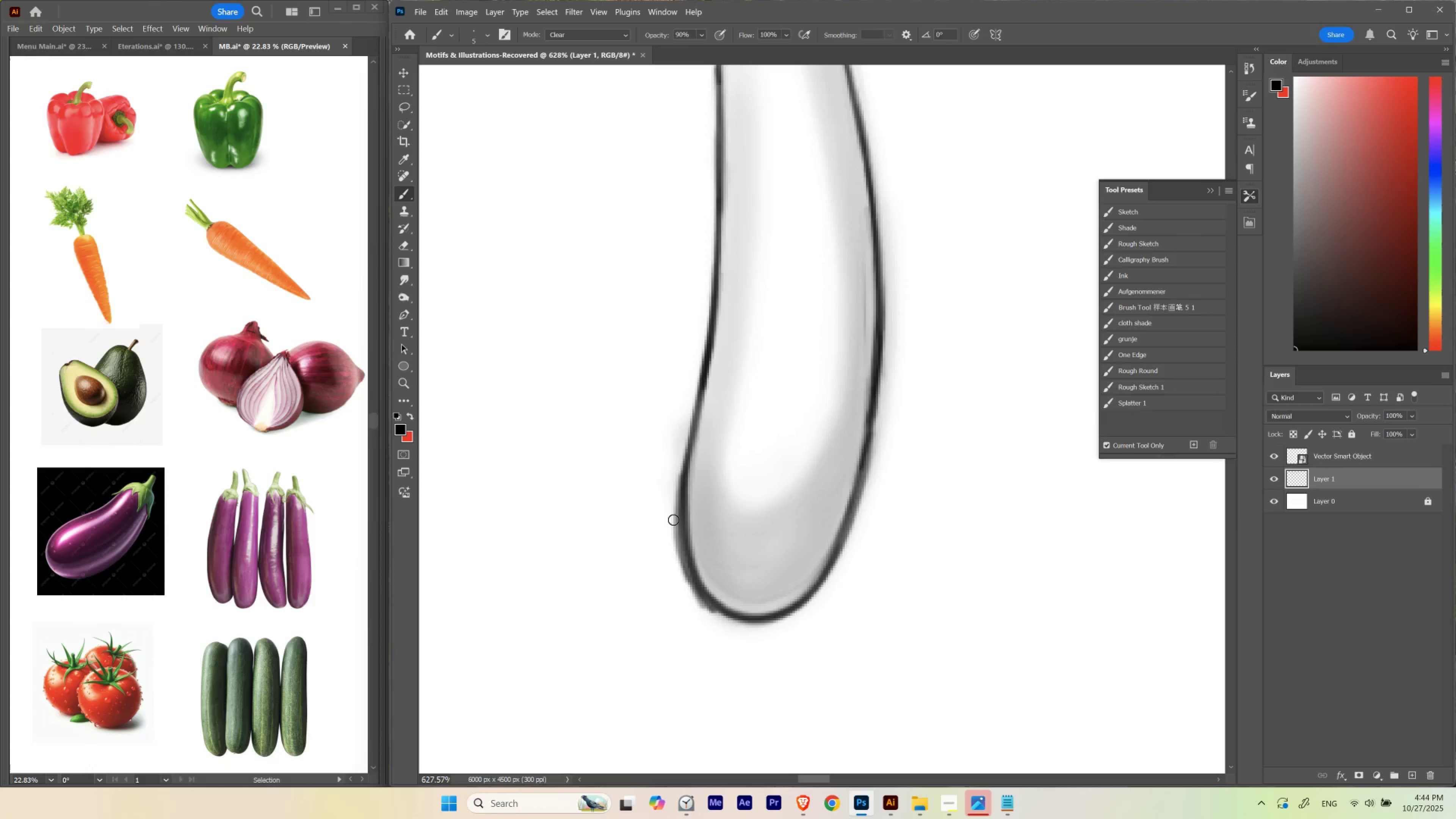 
left_click_drag(start_coordinate=[737, 435], to_coordinate=[760, 503])
 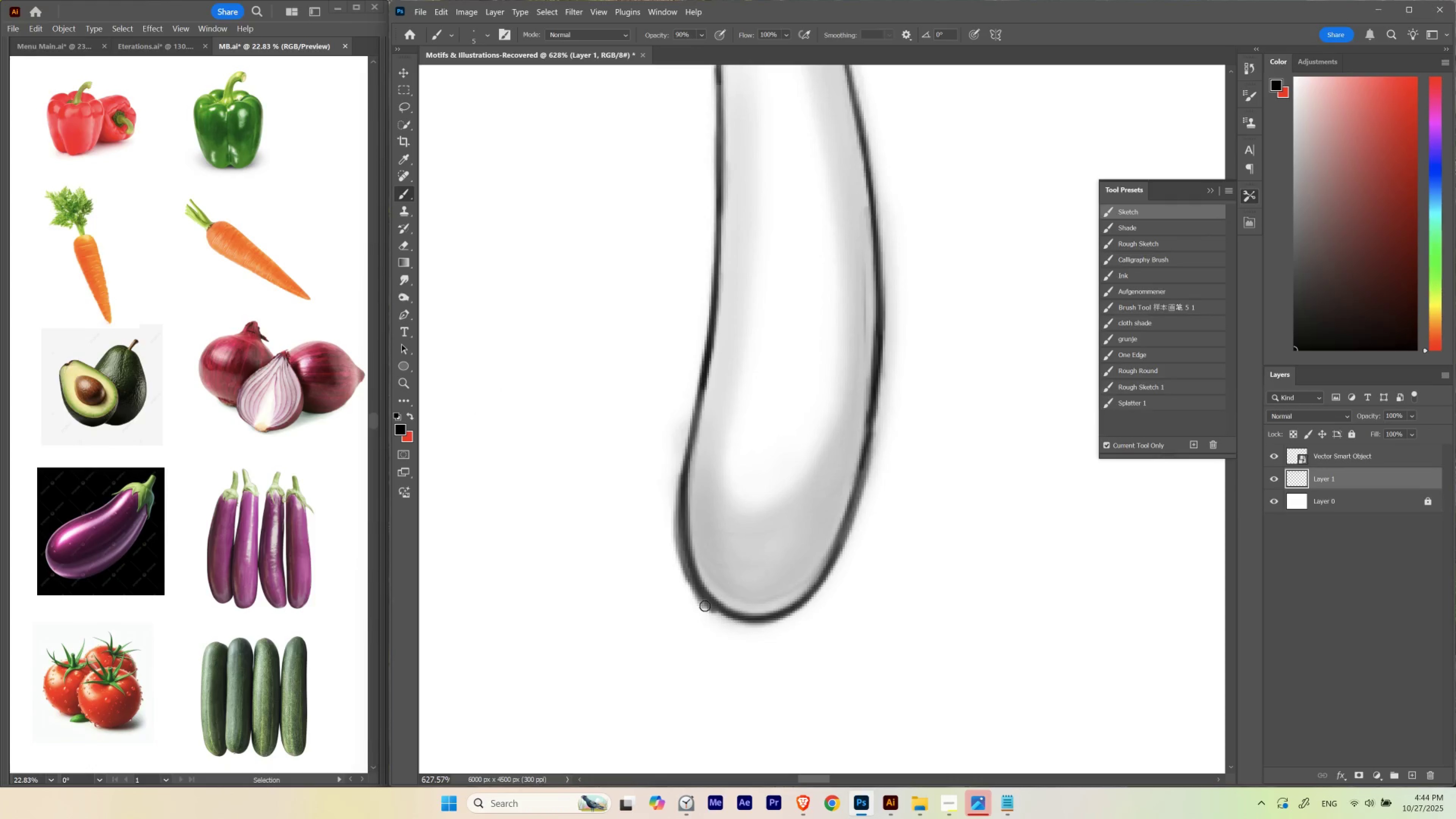 
hold_key(key=Backquote, duration=1.53)
 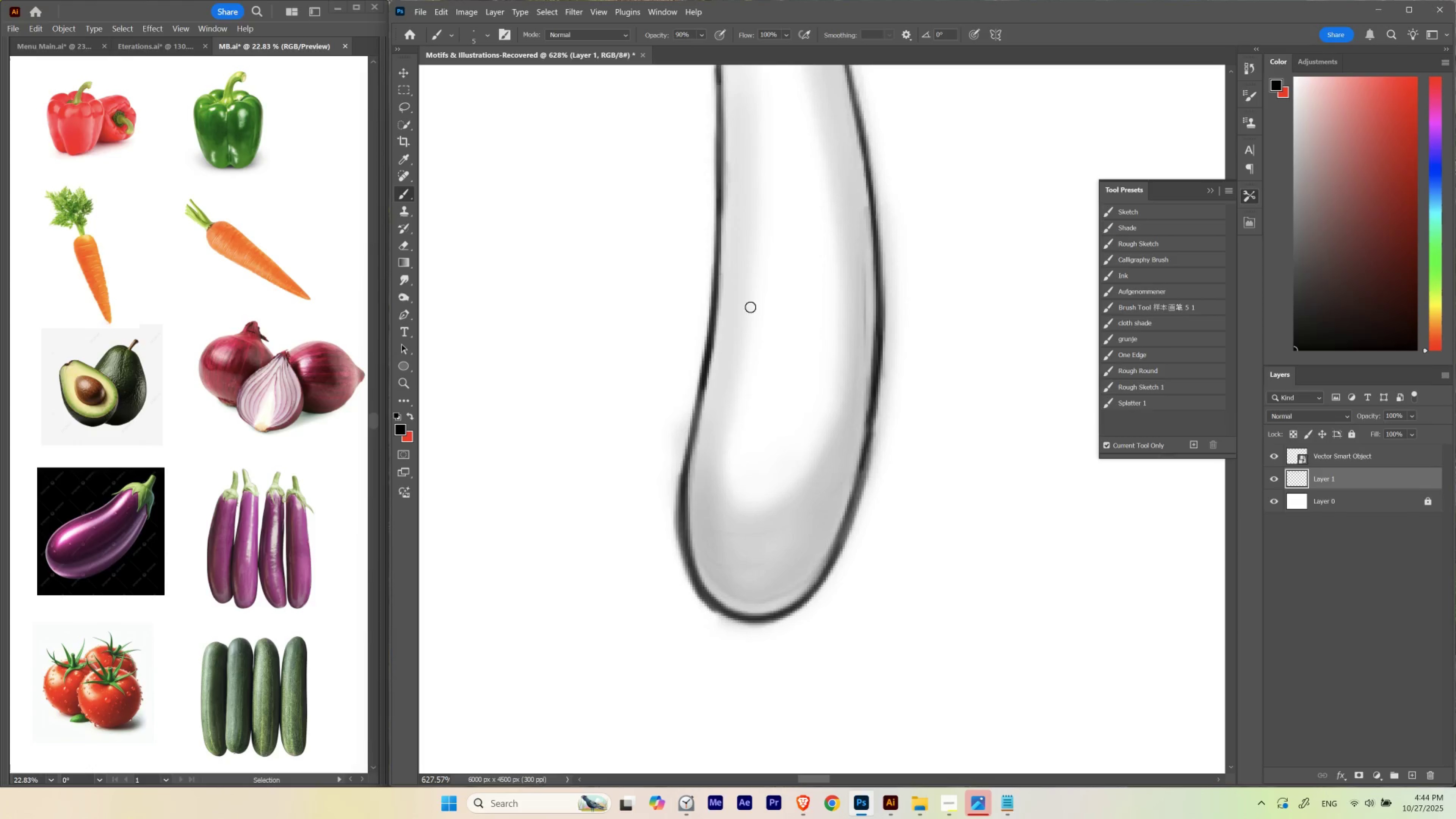 
hold_key(key=Backquote, duration=0.38)
 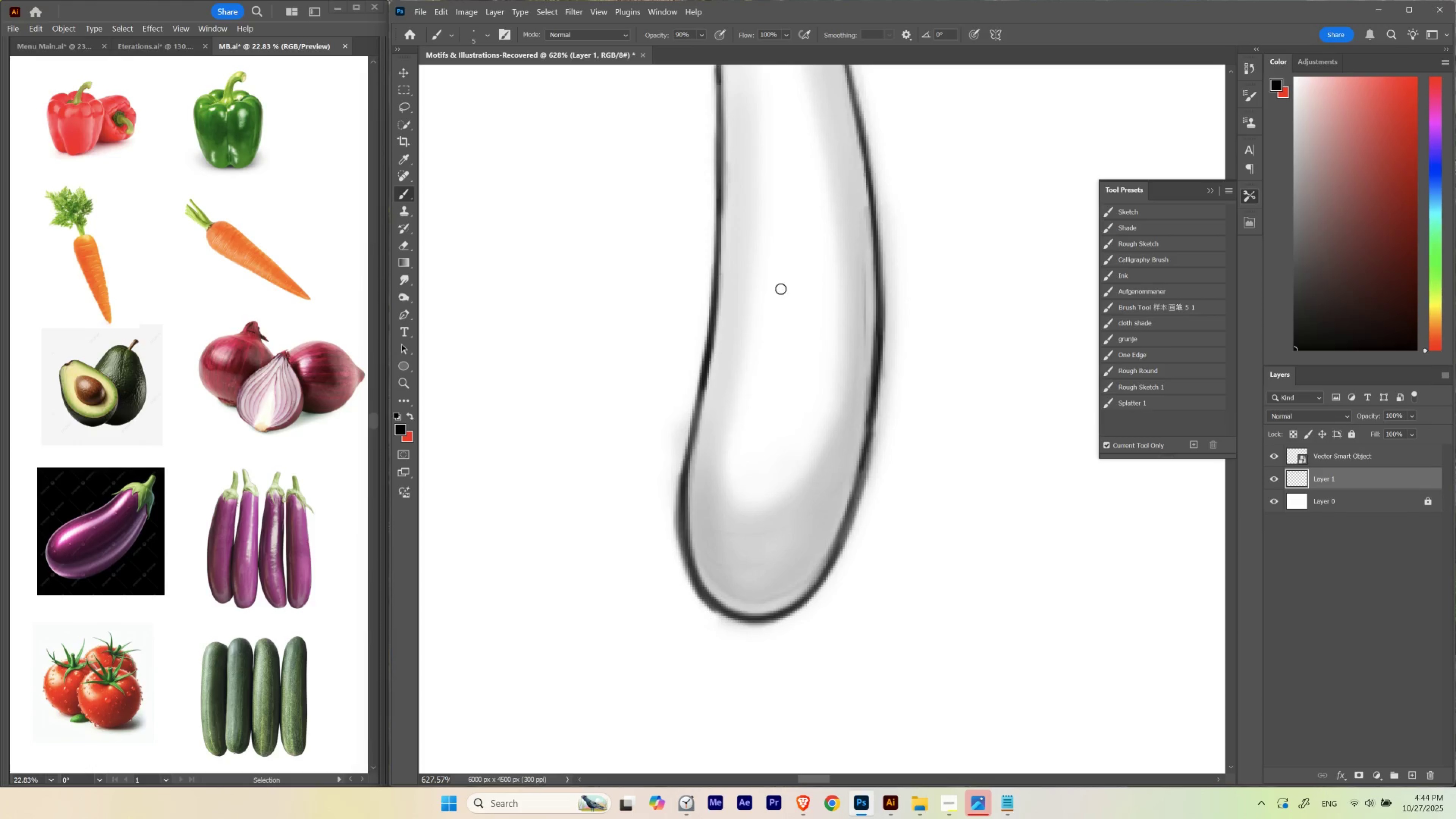 
hold_key(key=Space, duration=1.51)
 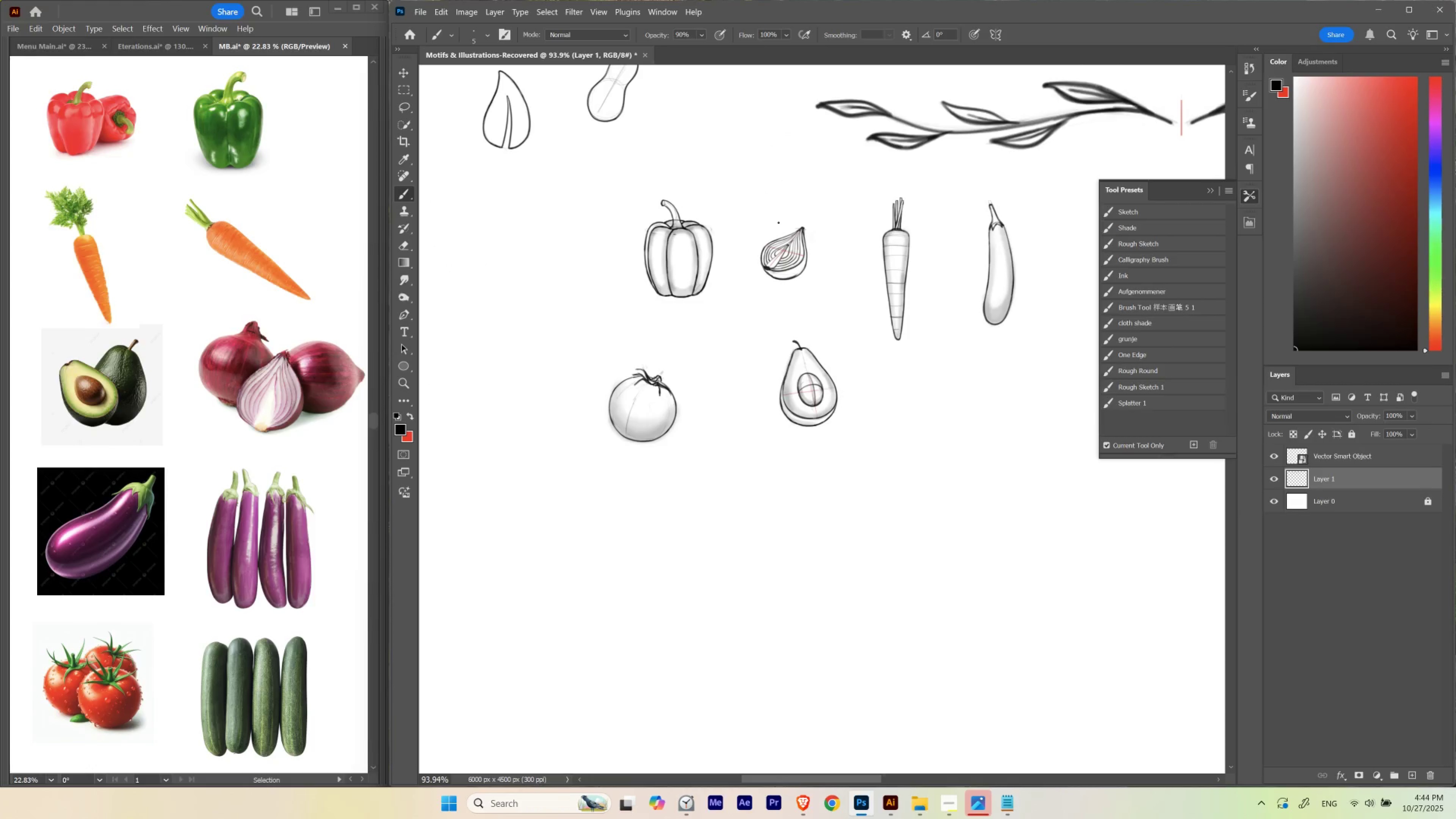 
hold_key(key=ControlLeft, duration=7.05)
left_click_drag(start_coordinate=[794, 290], to_coordinate=[729, 361])
 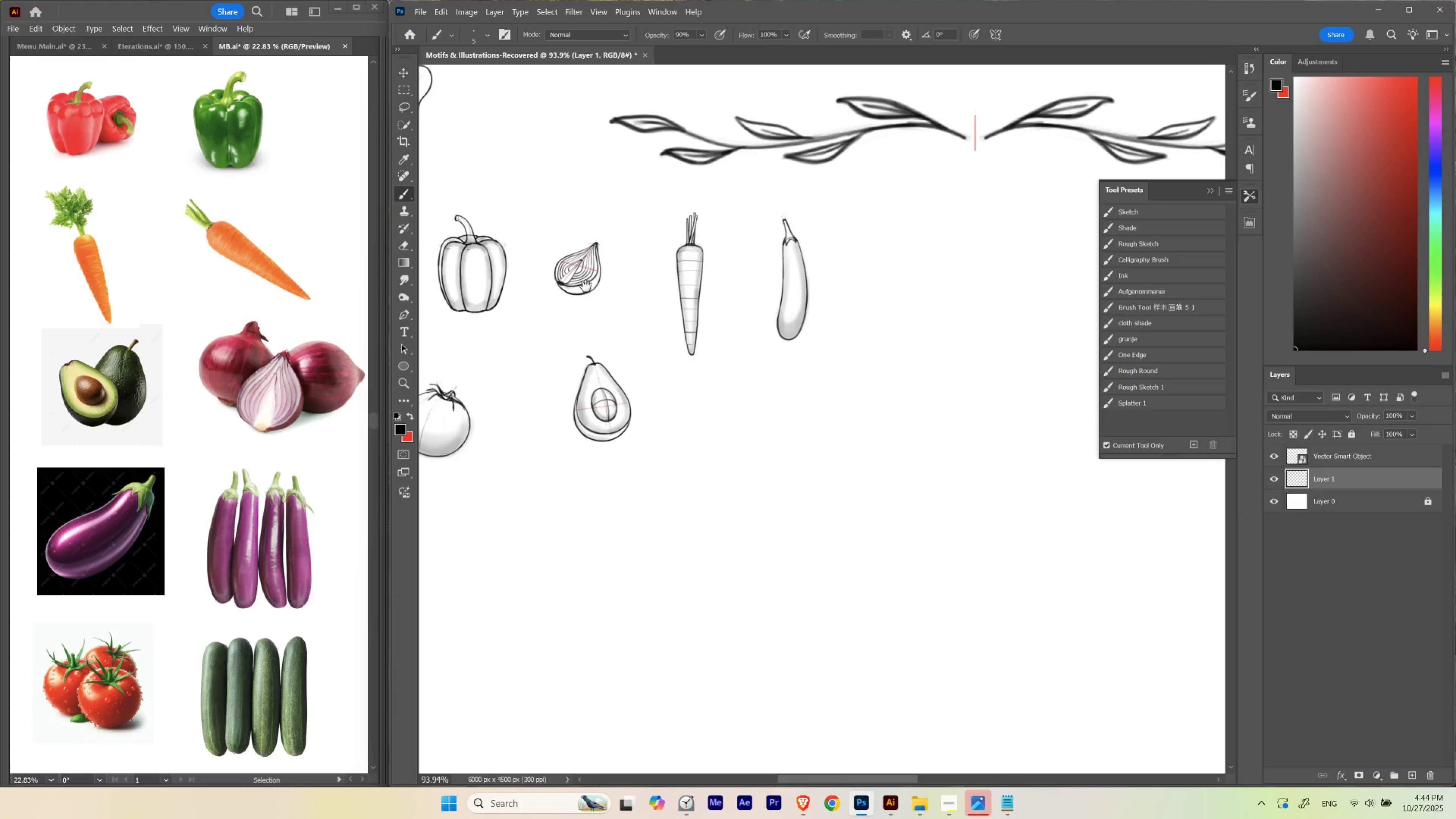 
left_click_drag(start_coordinate=[610, 289], to_coordinate=[816, 274])
 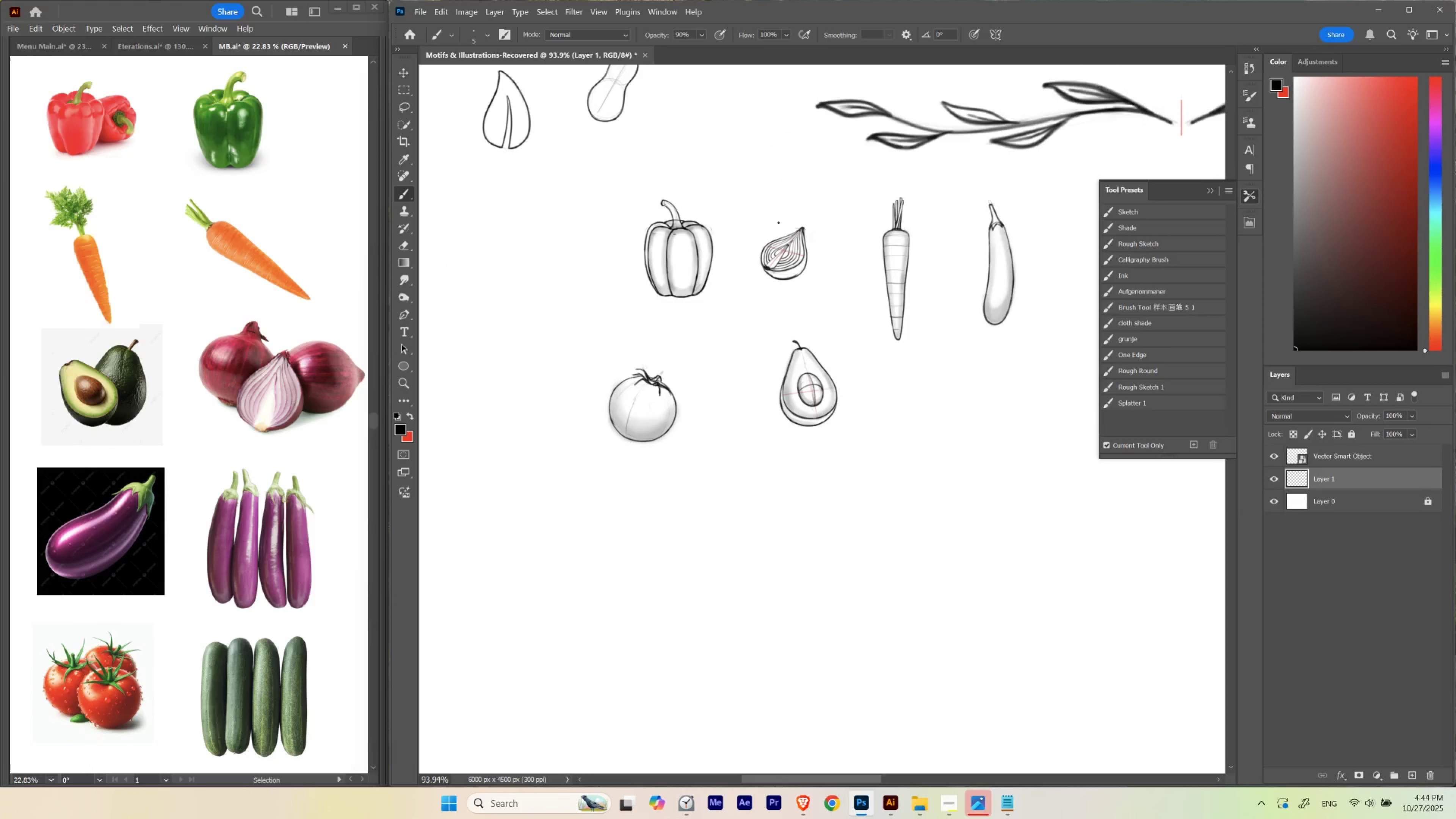 
key(M)
 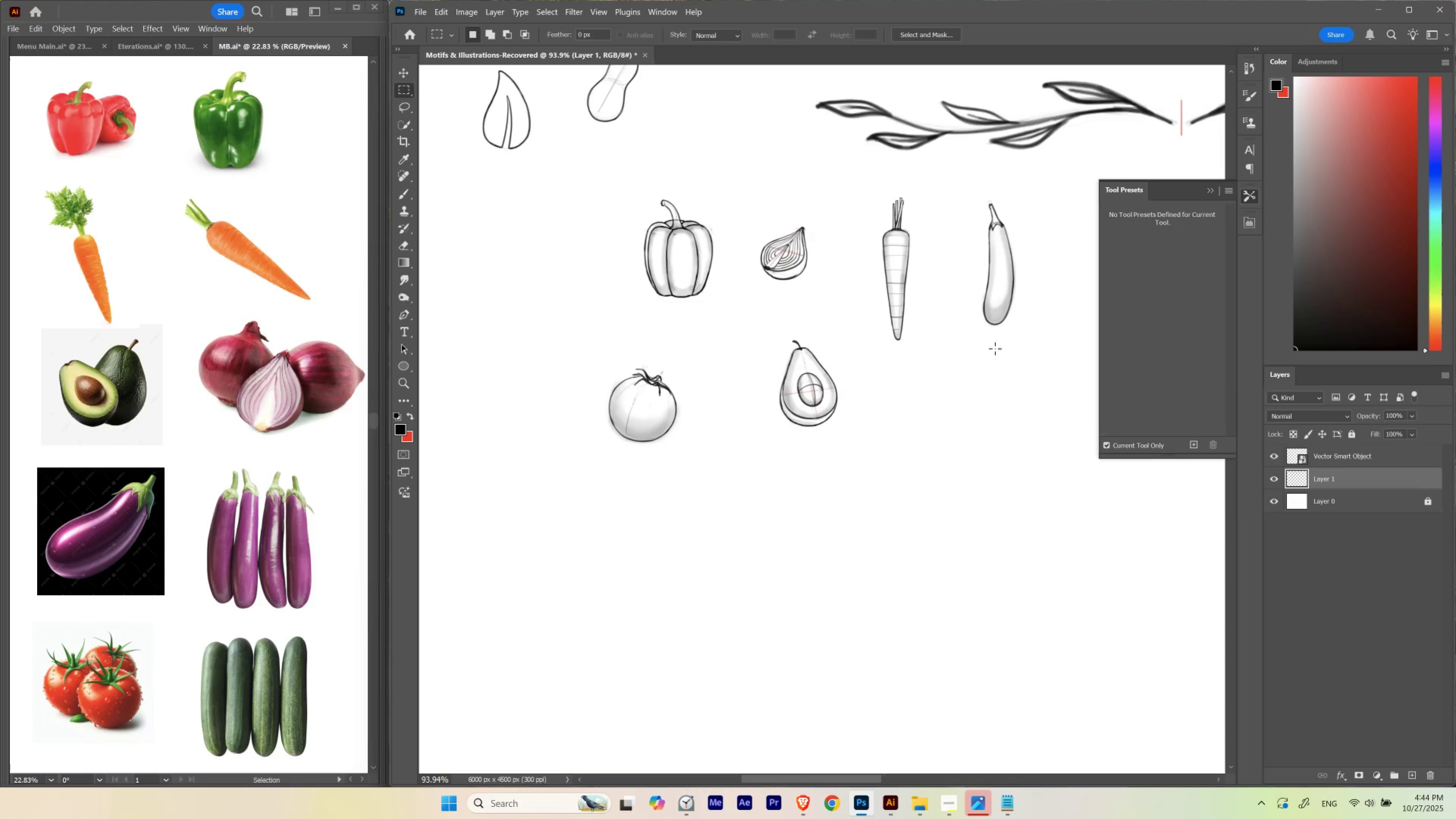 
left_click_drag(start_coordinate=[943, 349], to_coordinate=[1058, 187])
 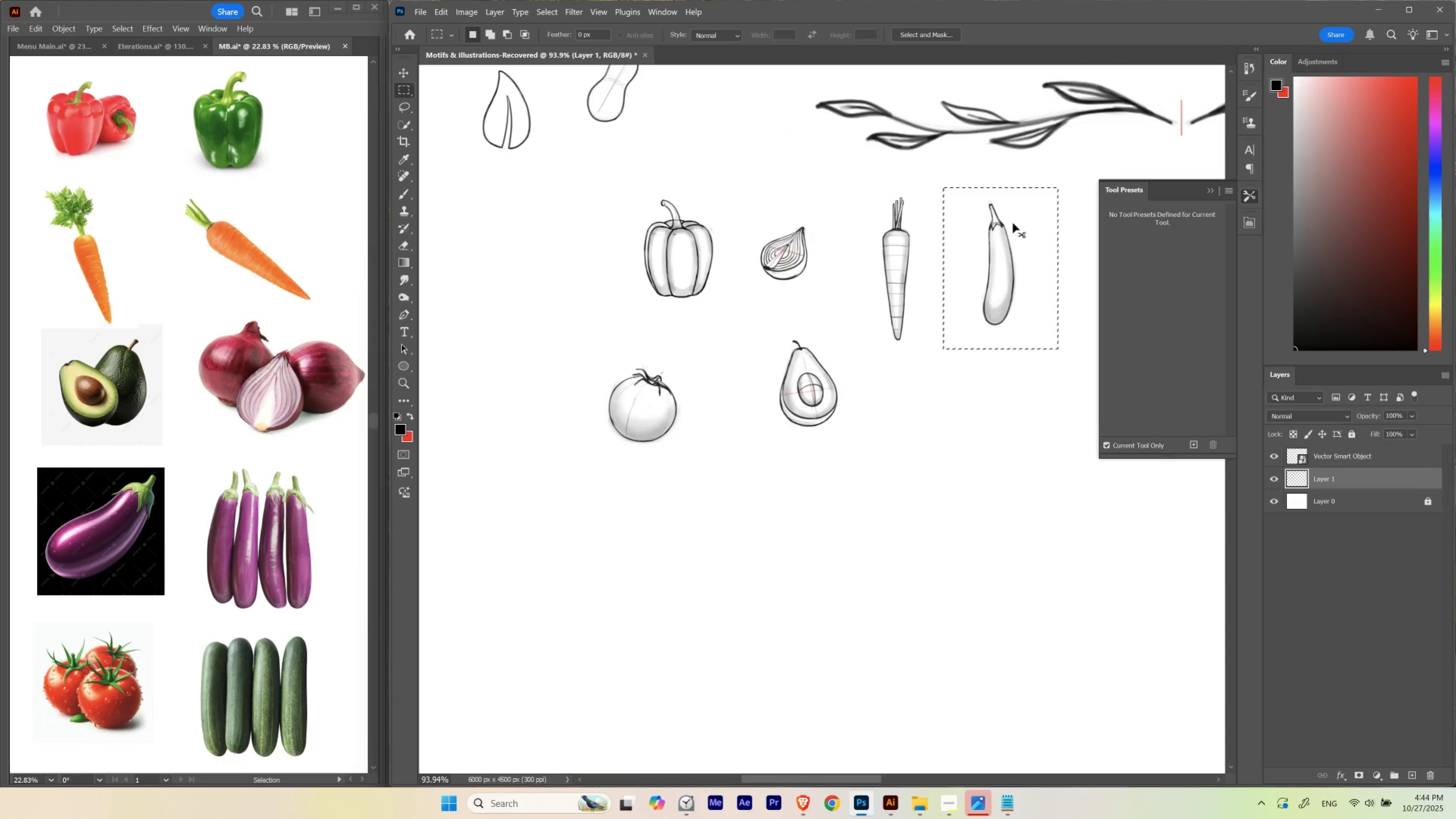 
hold_key(key=ControlLeft, duration=1.53)
left_click_drag(start_coordinate=[1003, 232], to_coordinate=[726, 487])
 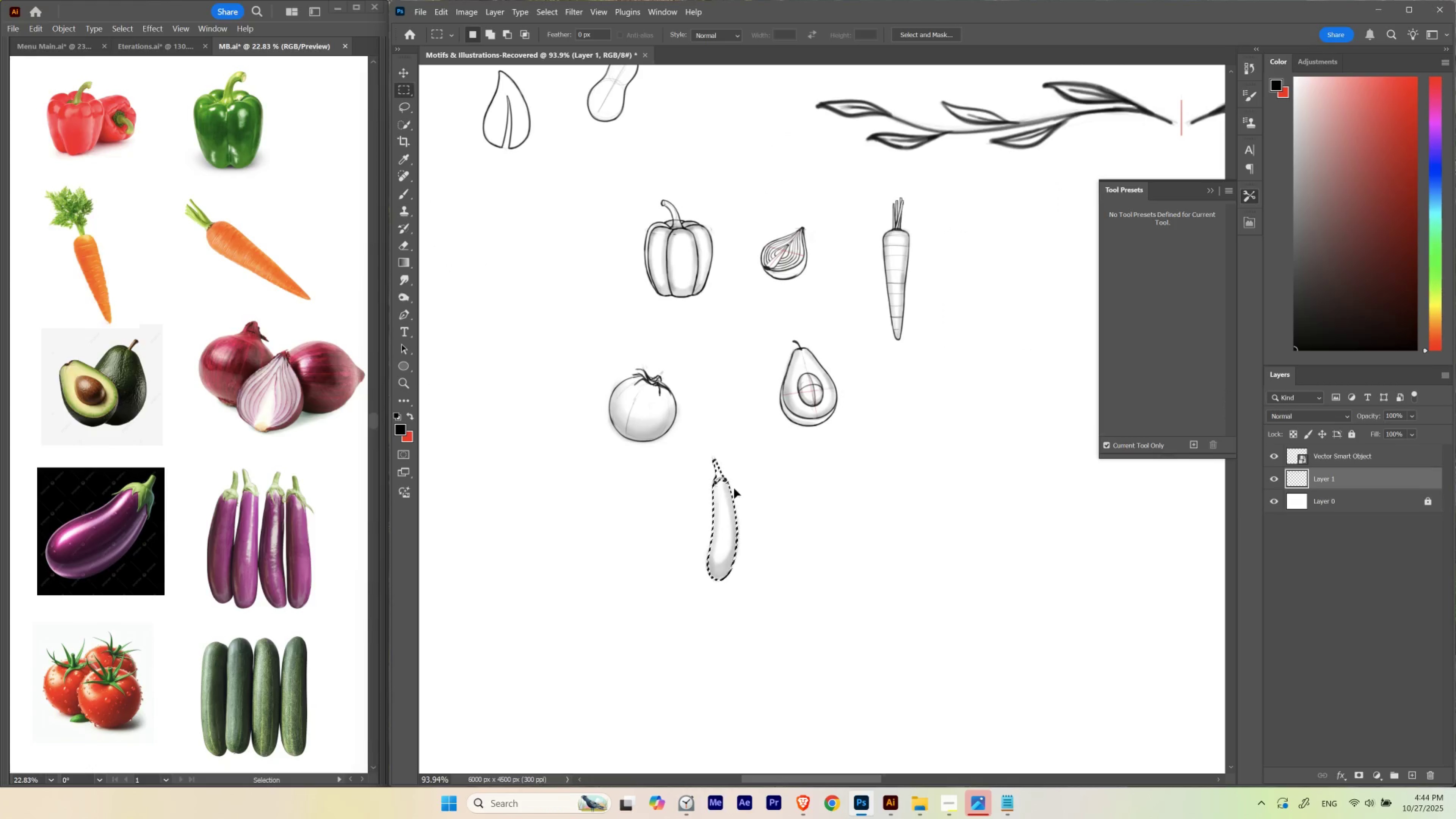 
key(Control+D)